 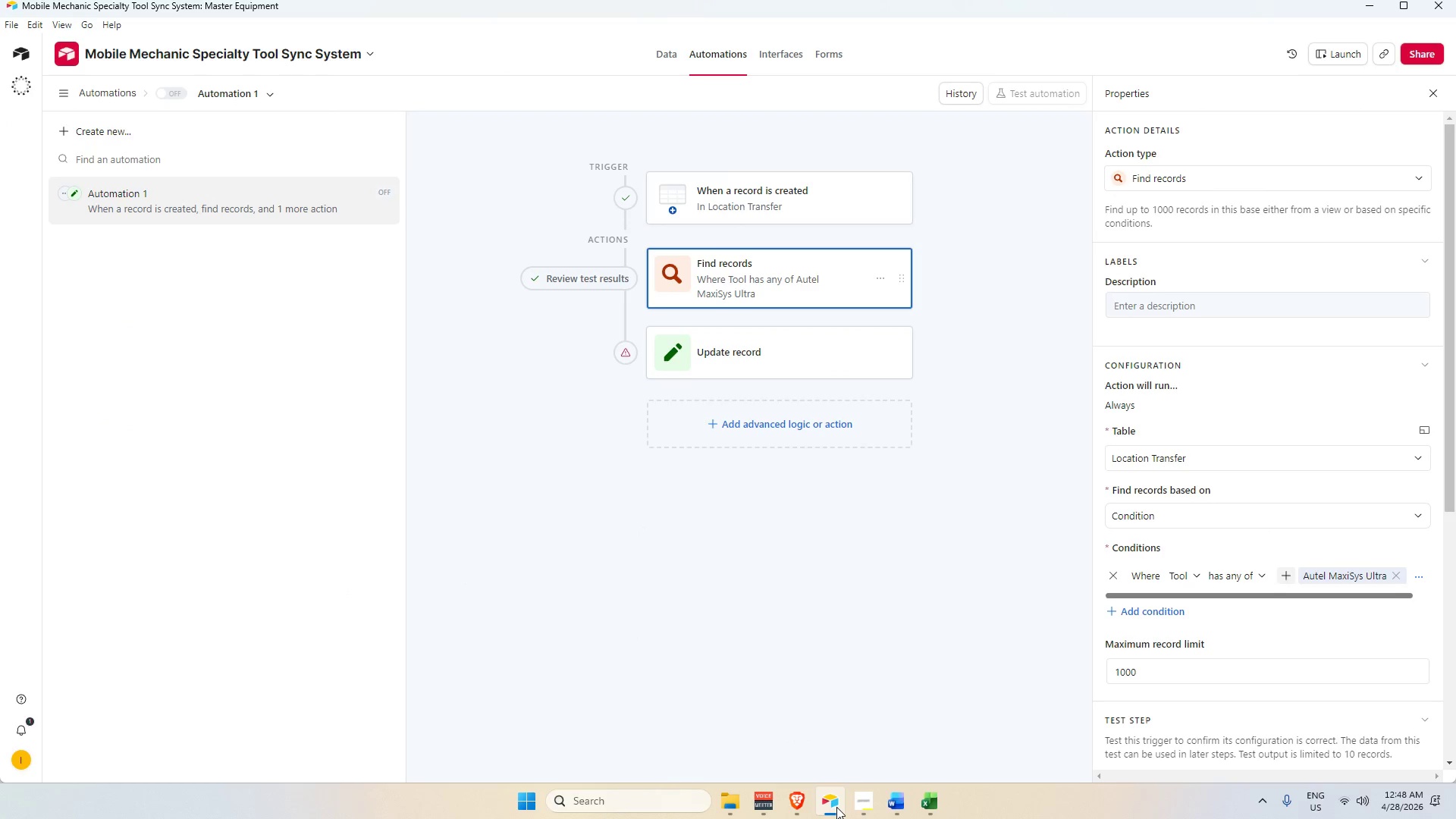 
left_click([667, 58])
 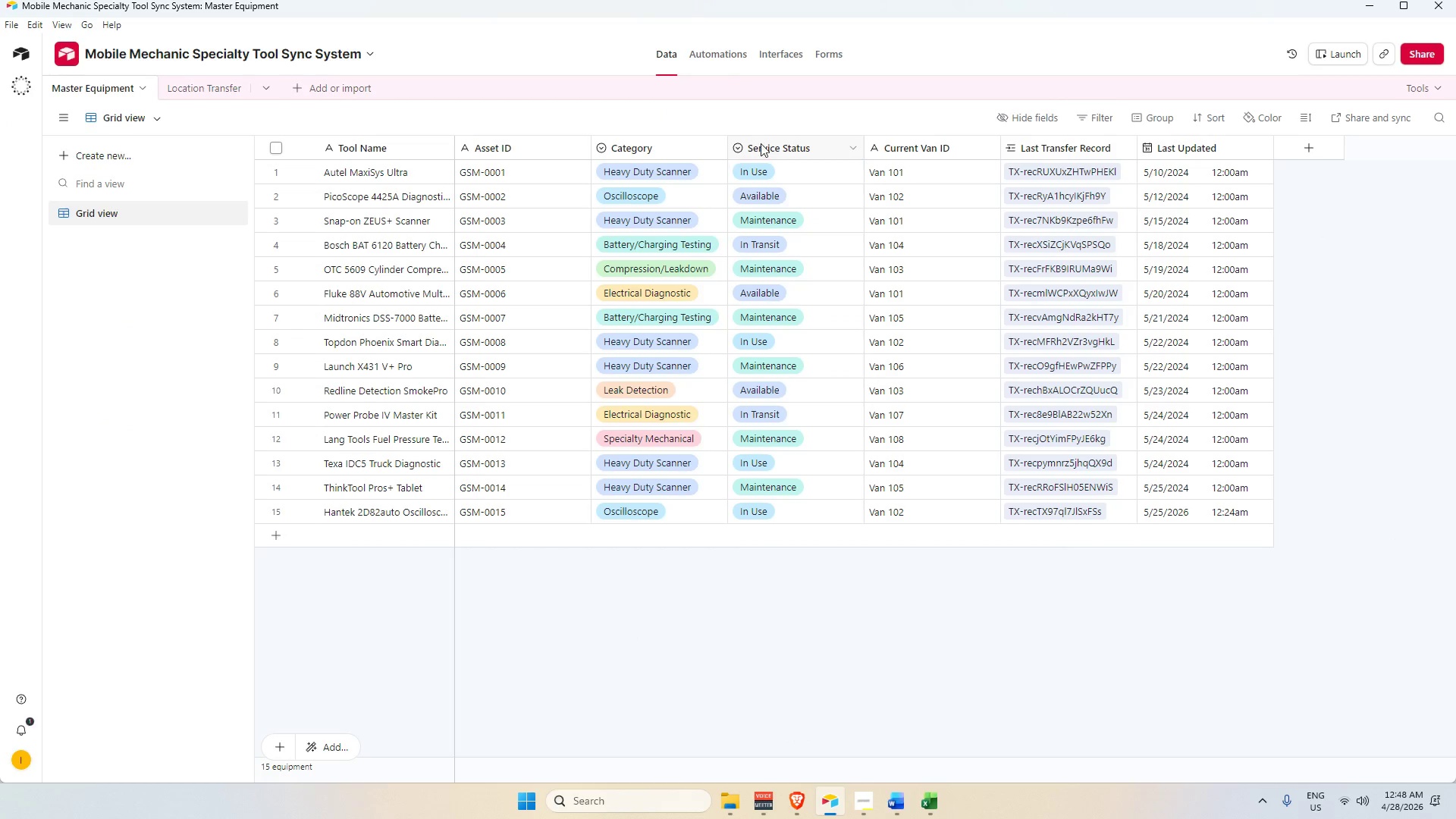 
double_click([761, 144])
 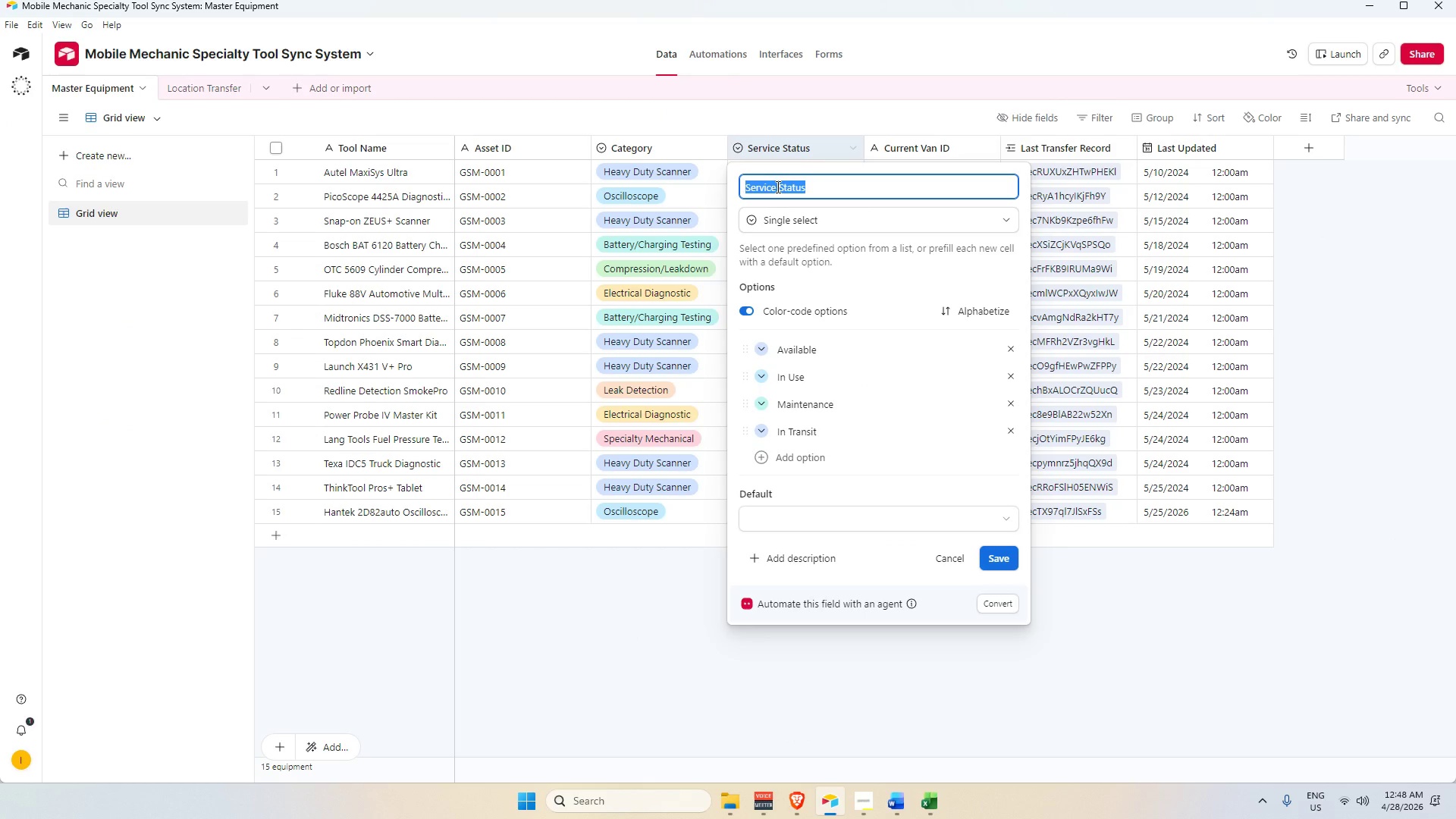 
left_click([774, 186])
 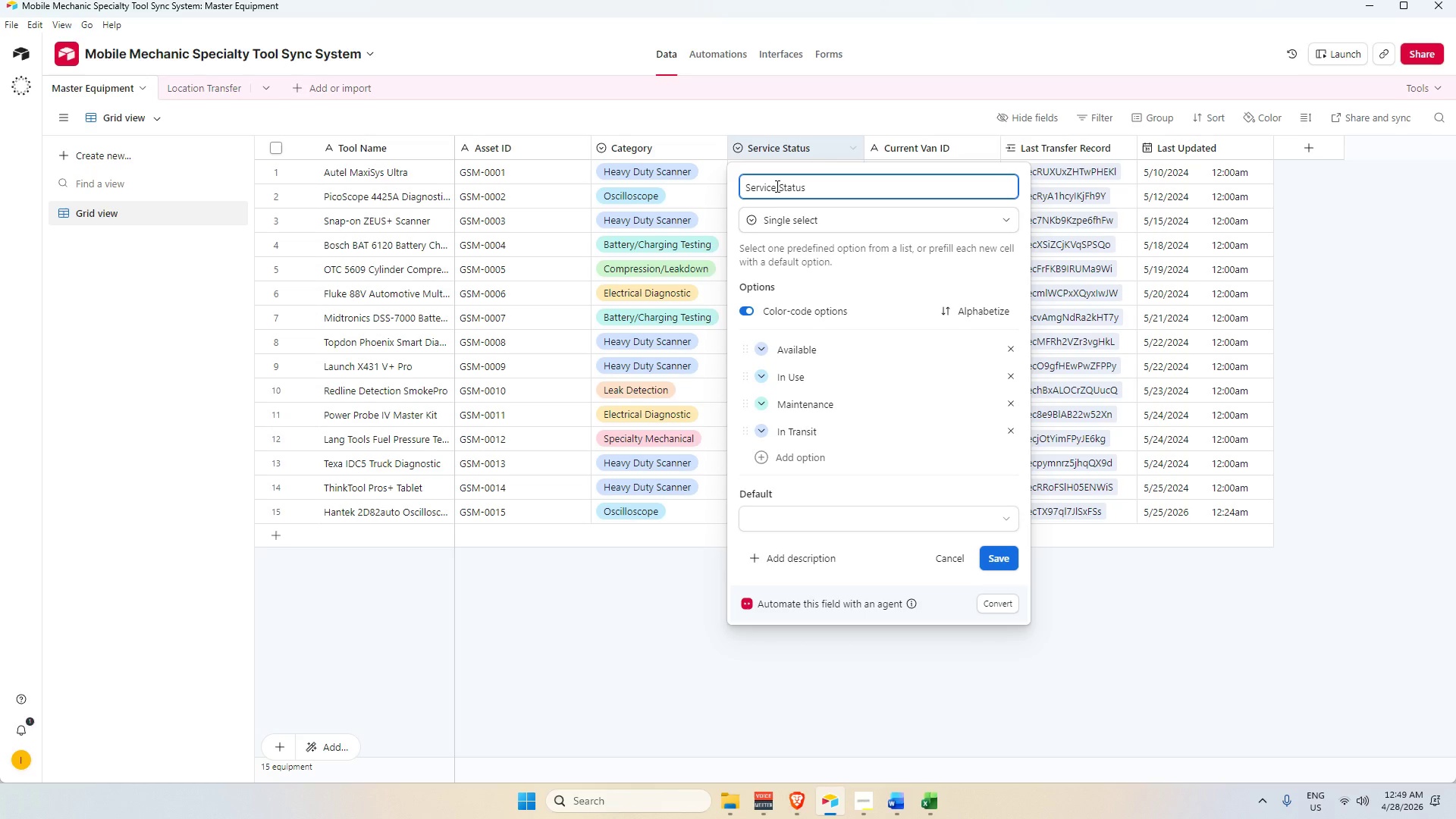 
left_click_drag(start_coordinate=[776, 186], to_coordinate=[584, 258])
 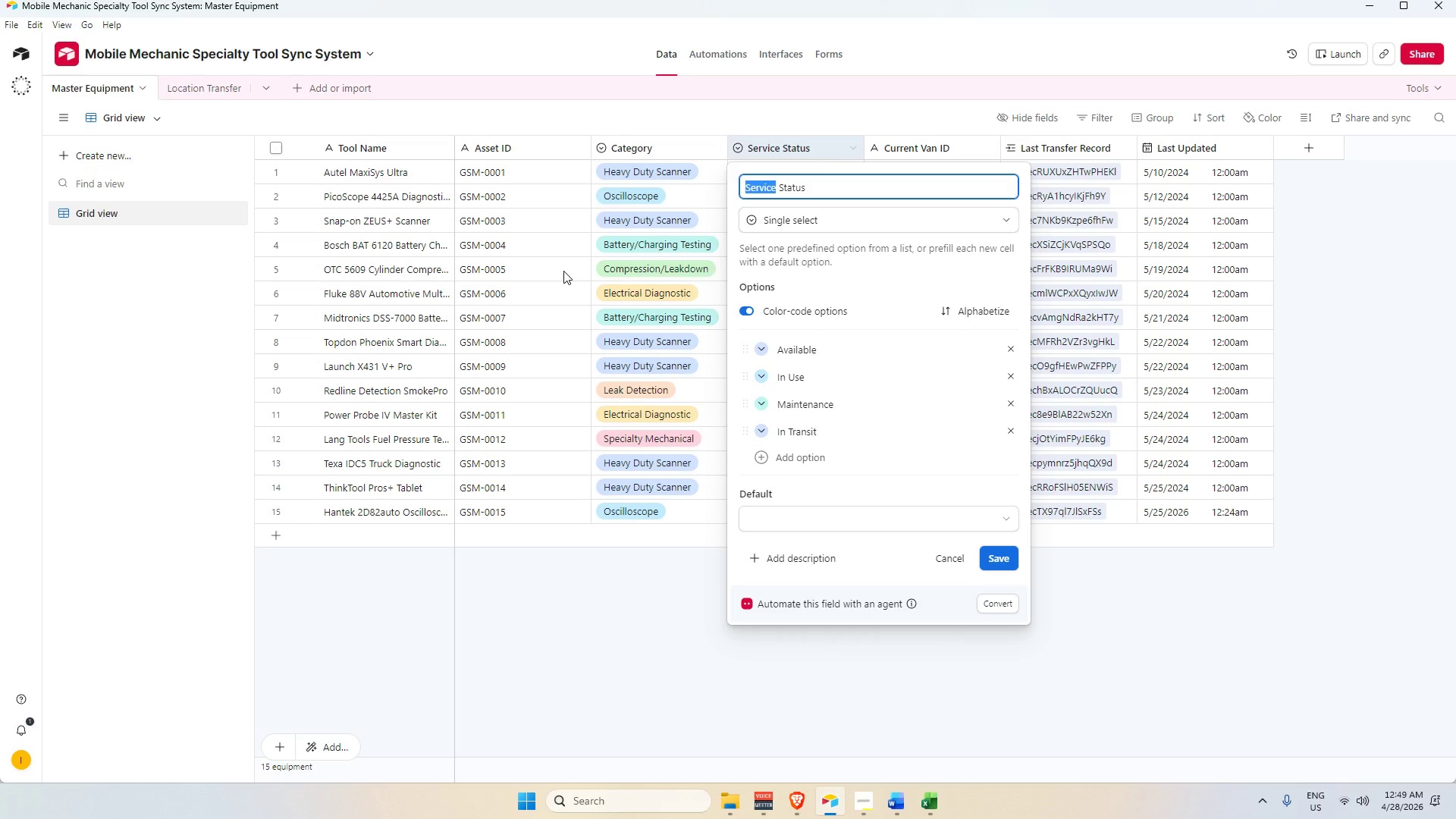 
type(Current)
 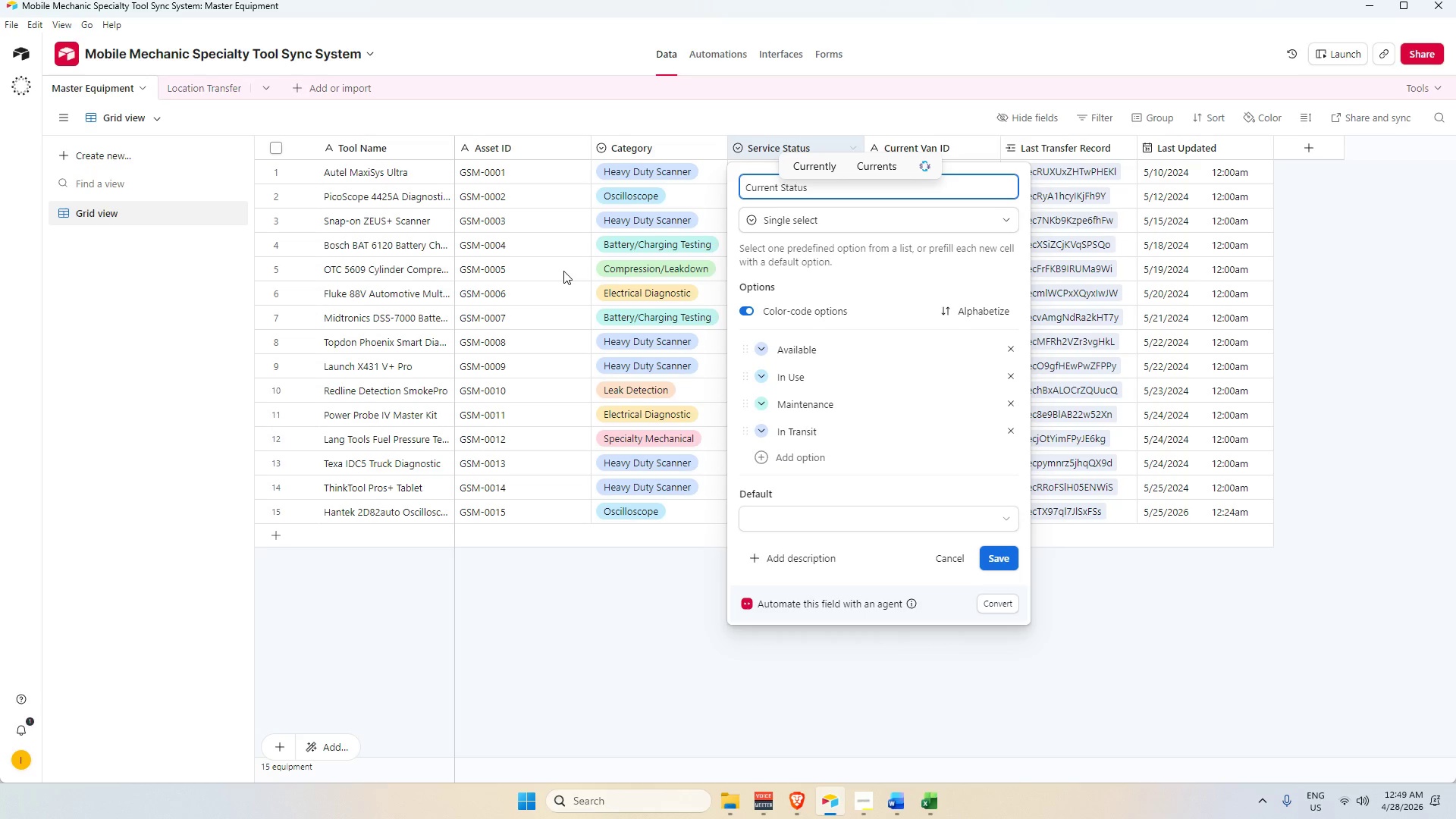 
key(Enter)
 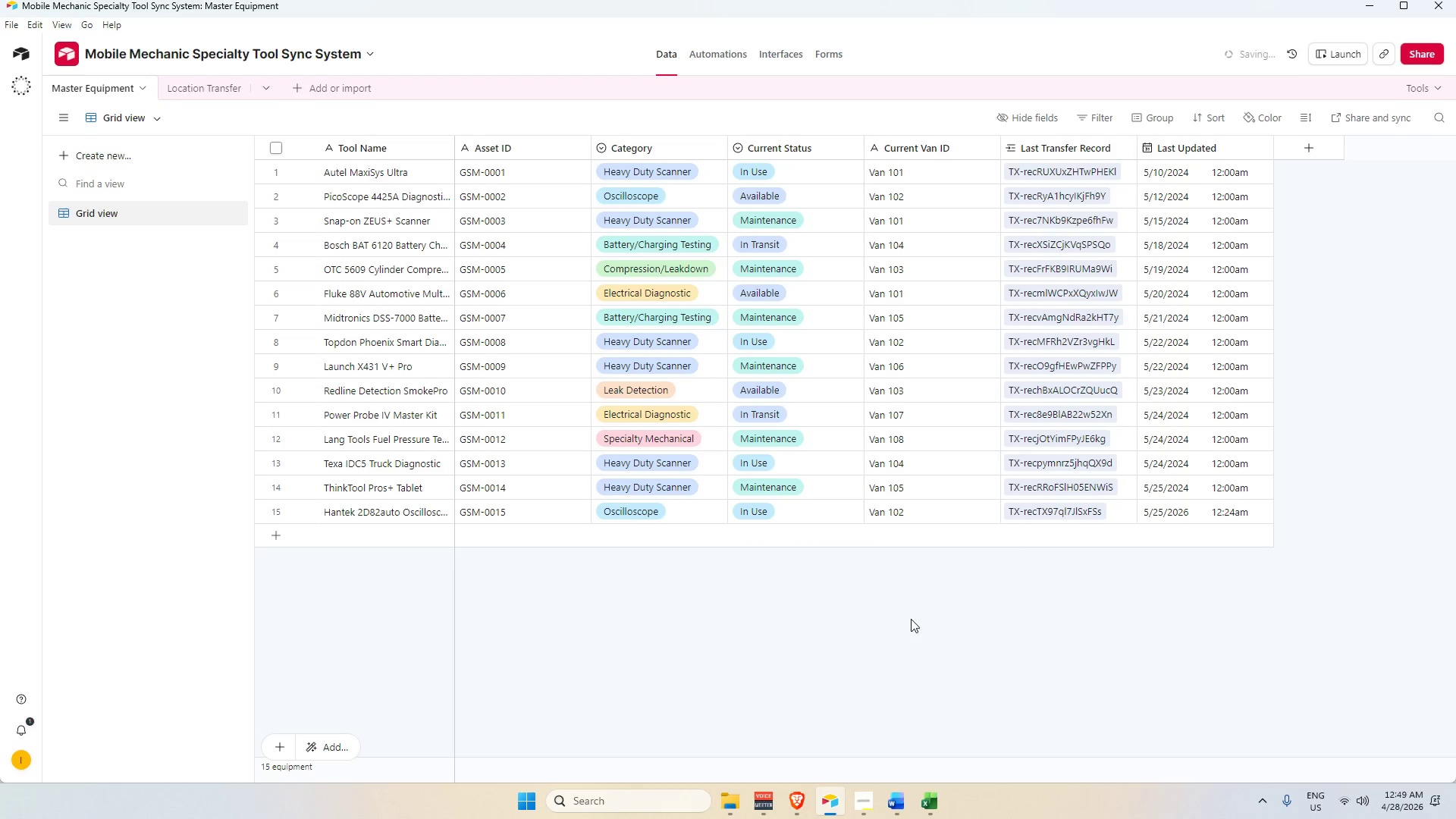 
left_click([908, 629])
 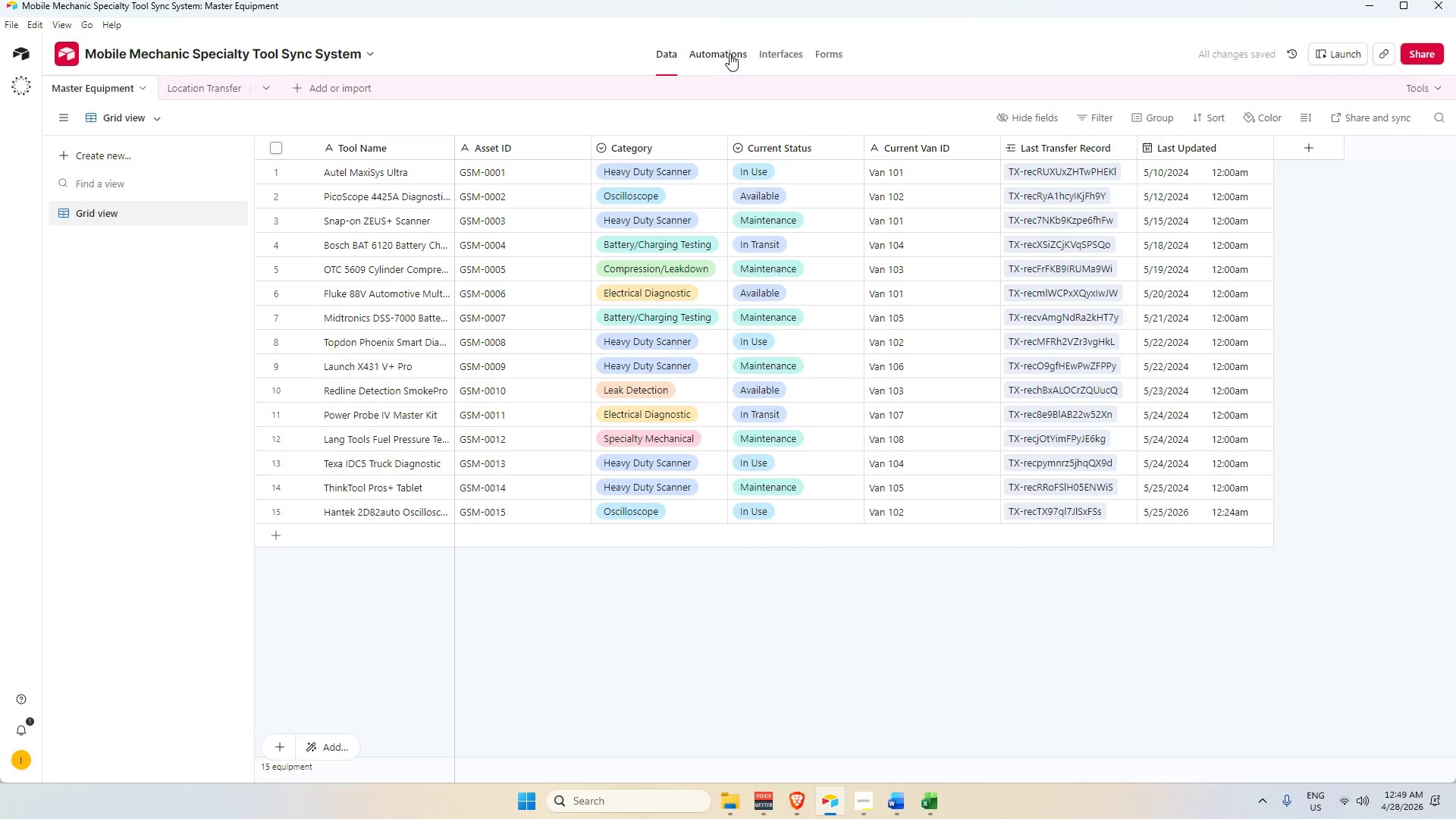 
left_click([730, 54])
 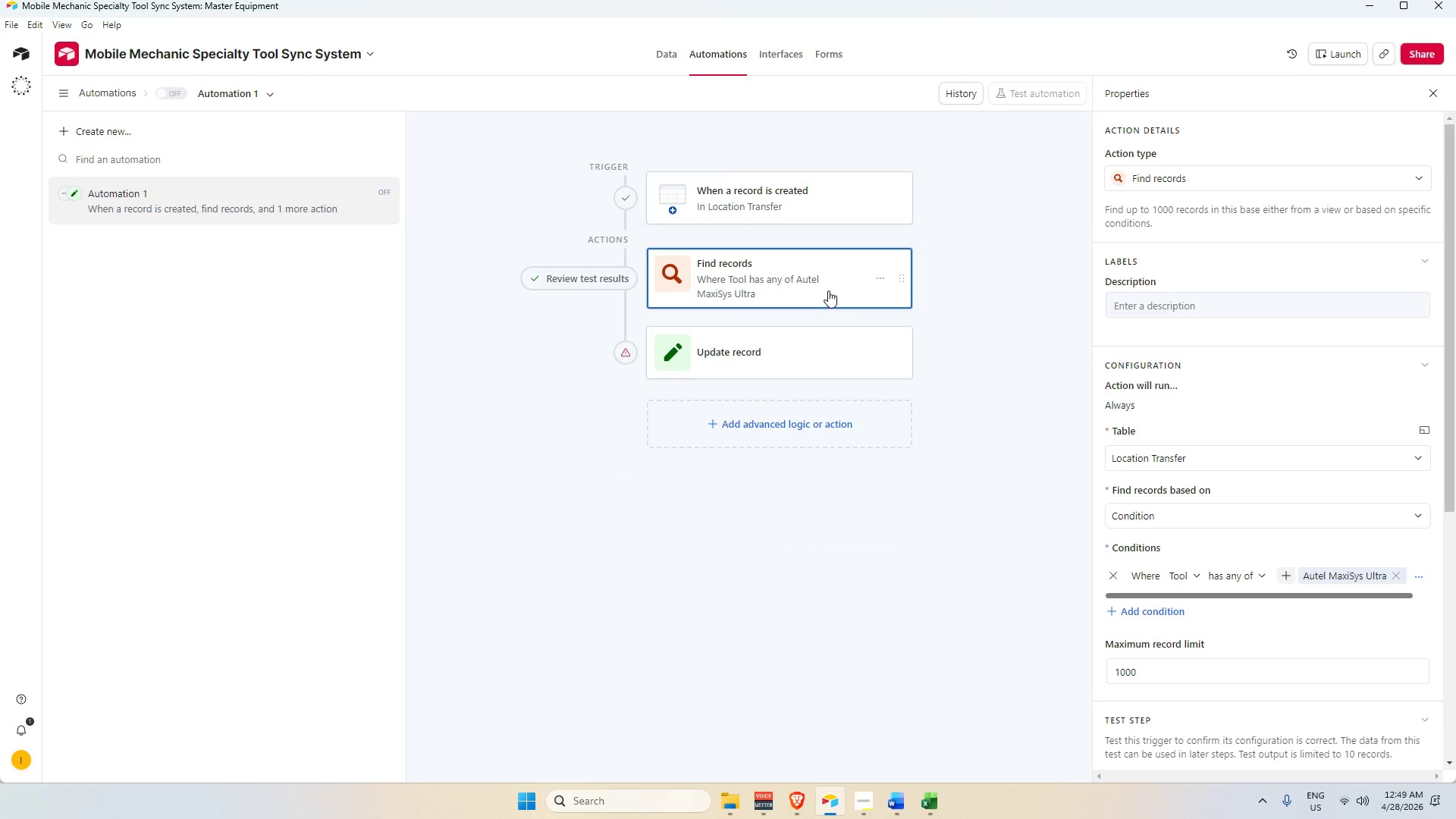 
left_click([808, 278])
 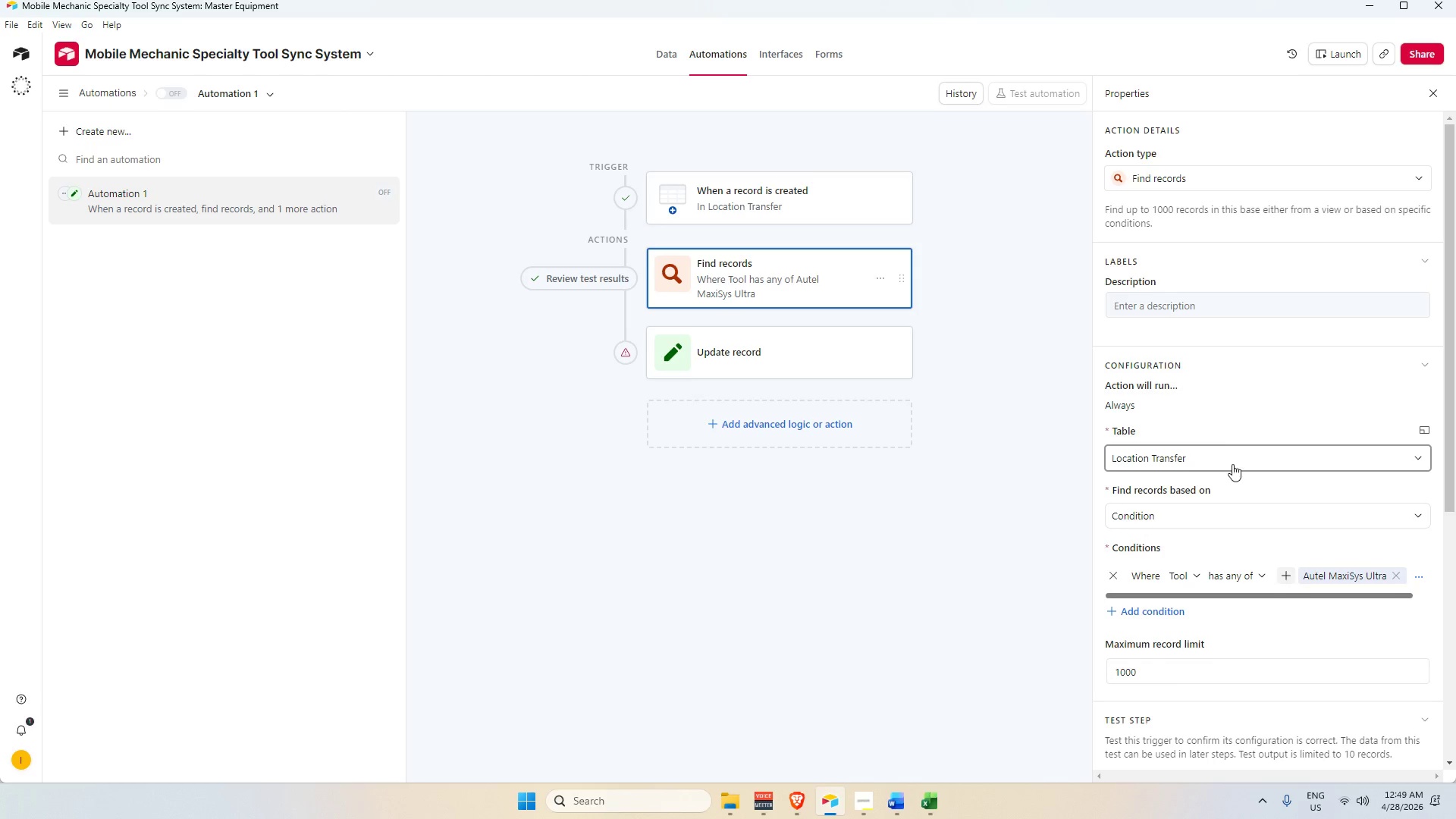 
left_click([1226, 460])
 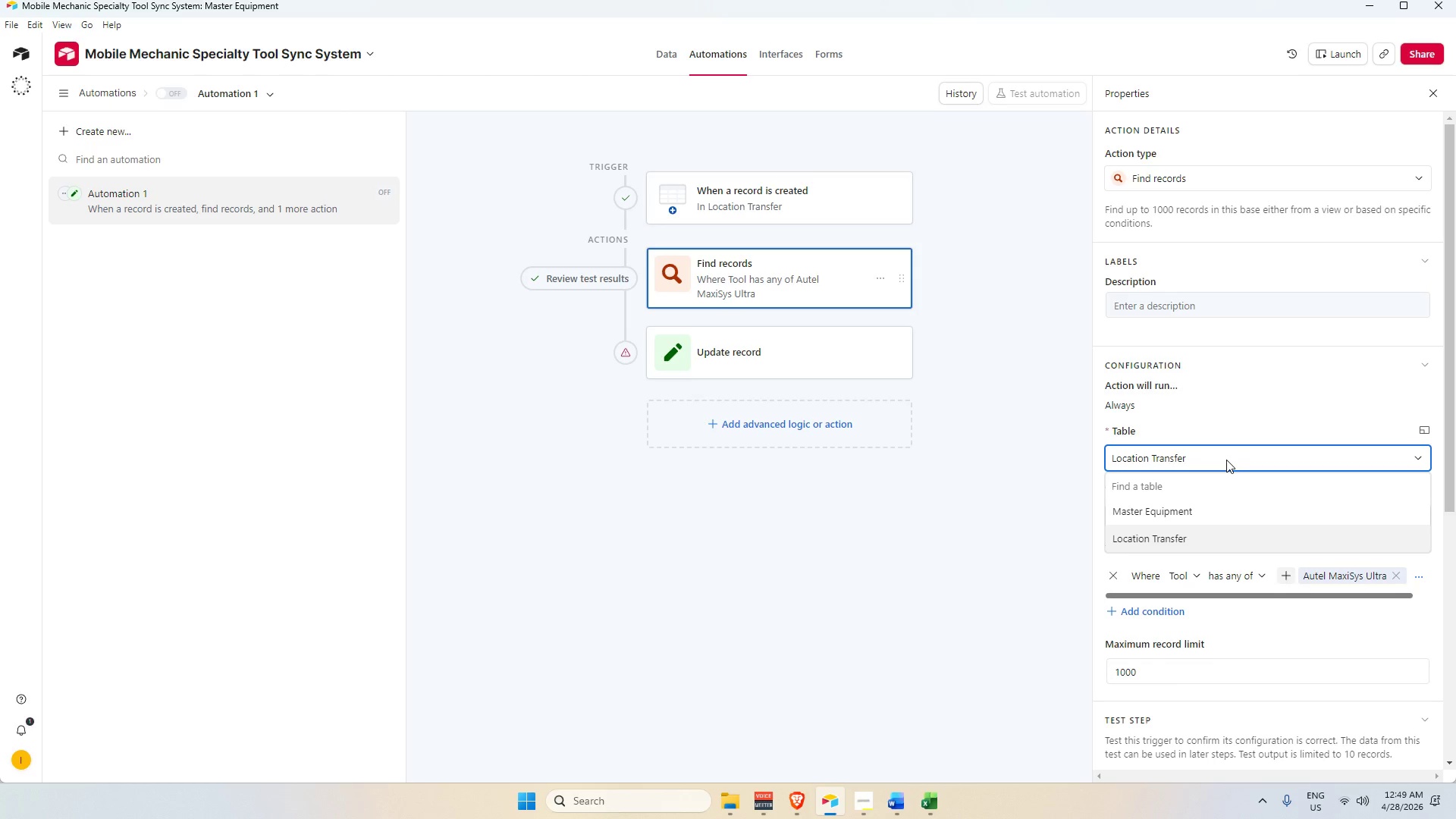 
left_click([1226, 460])
 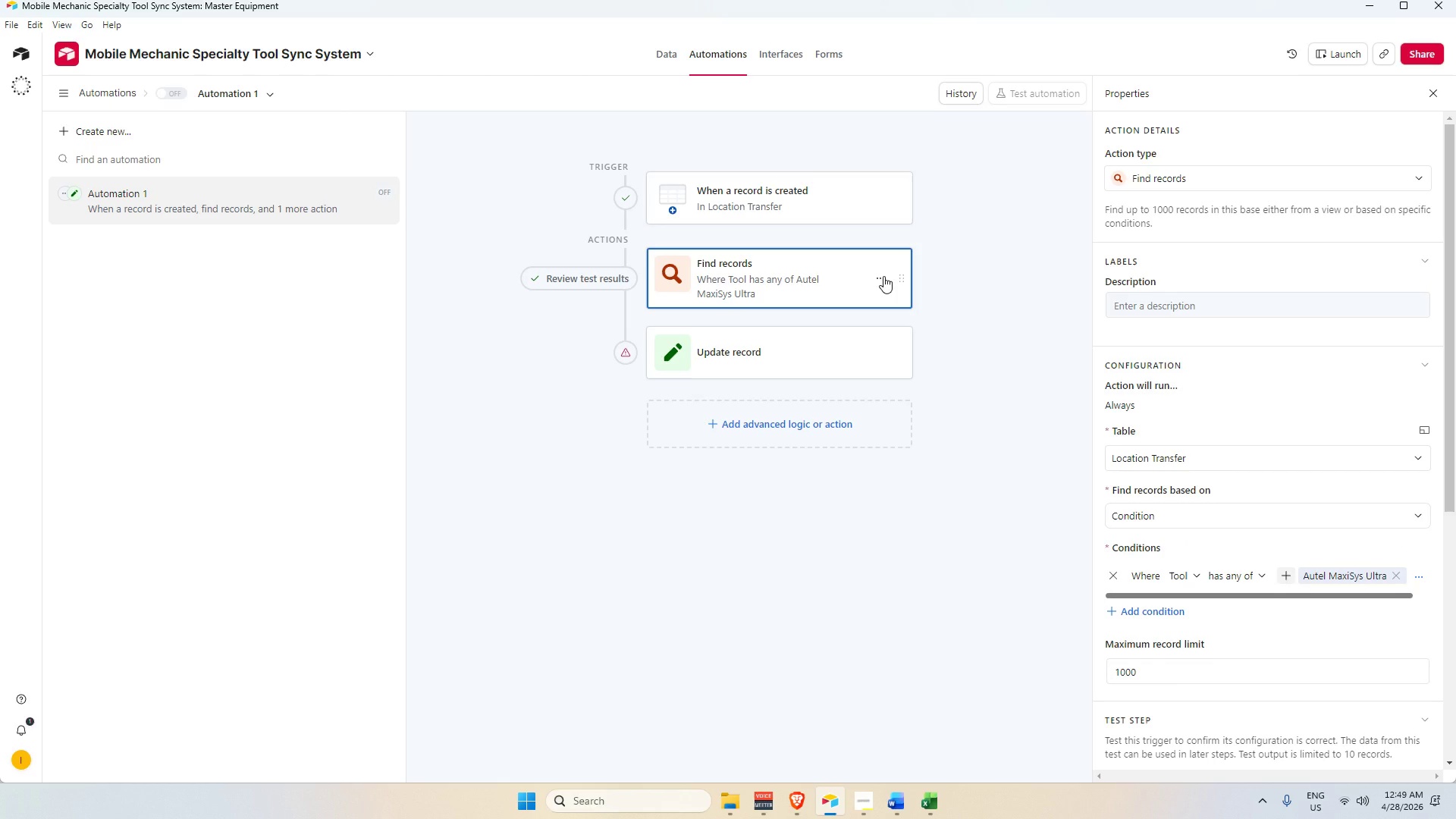 
left_click([883, 276])
 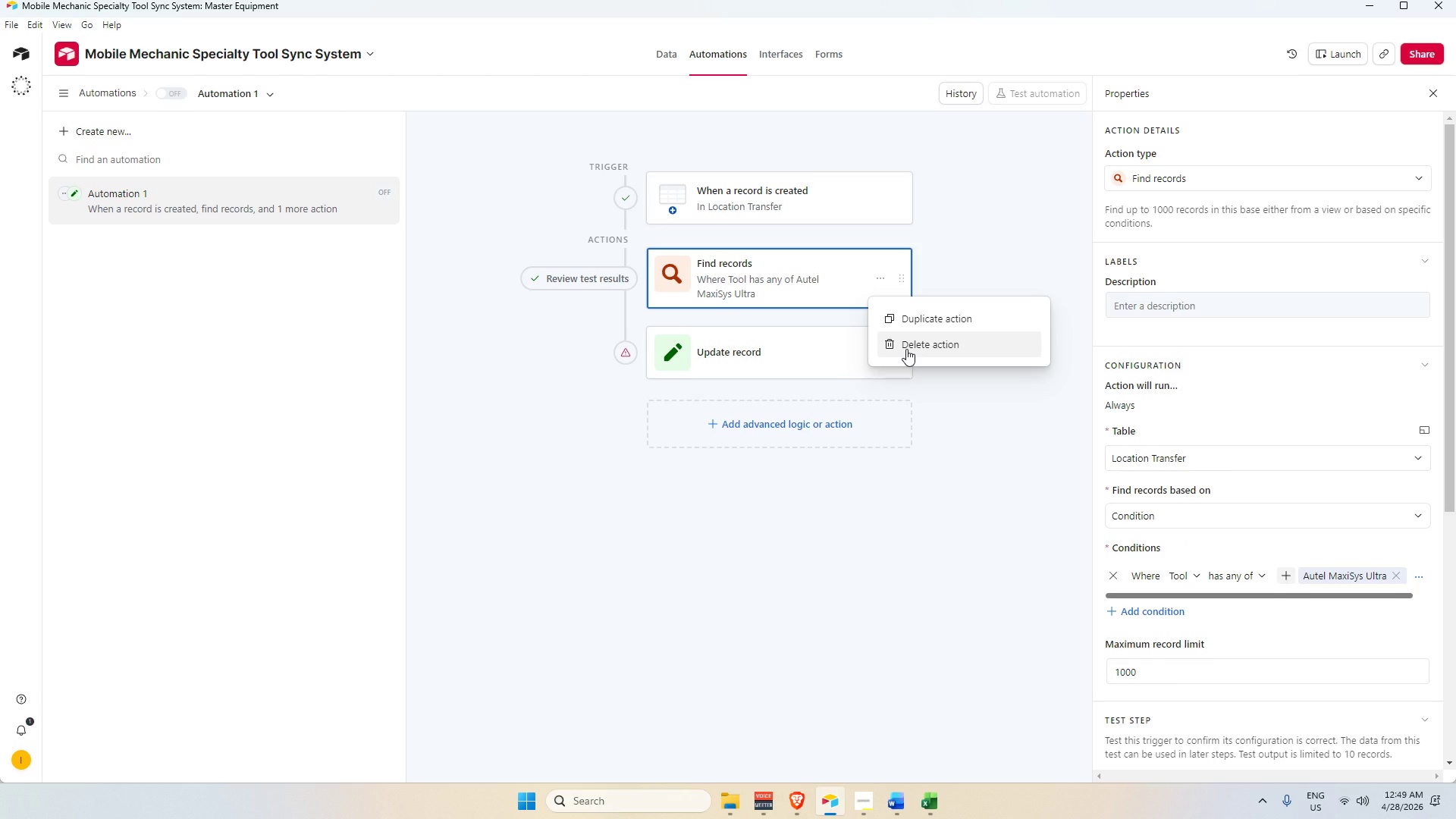 
left_click([906, 349])
 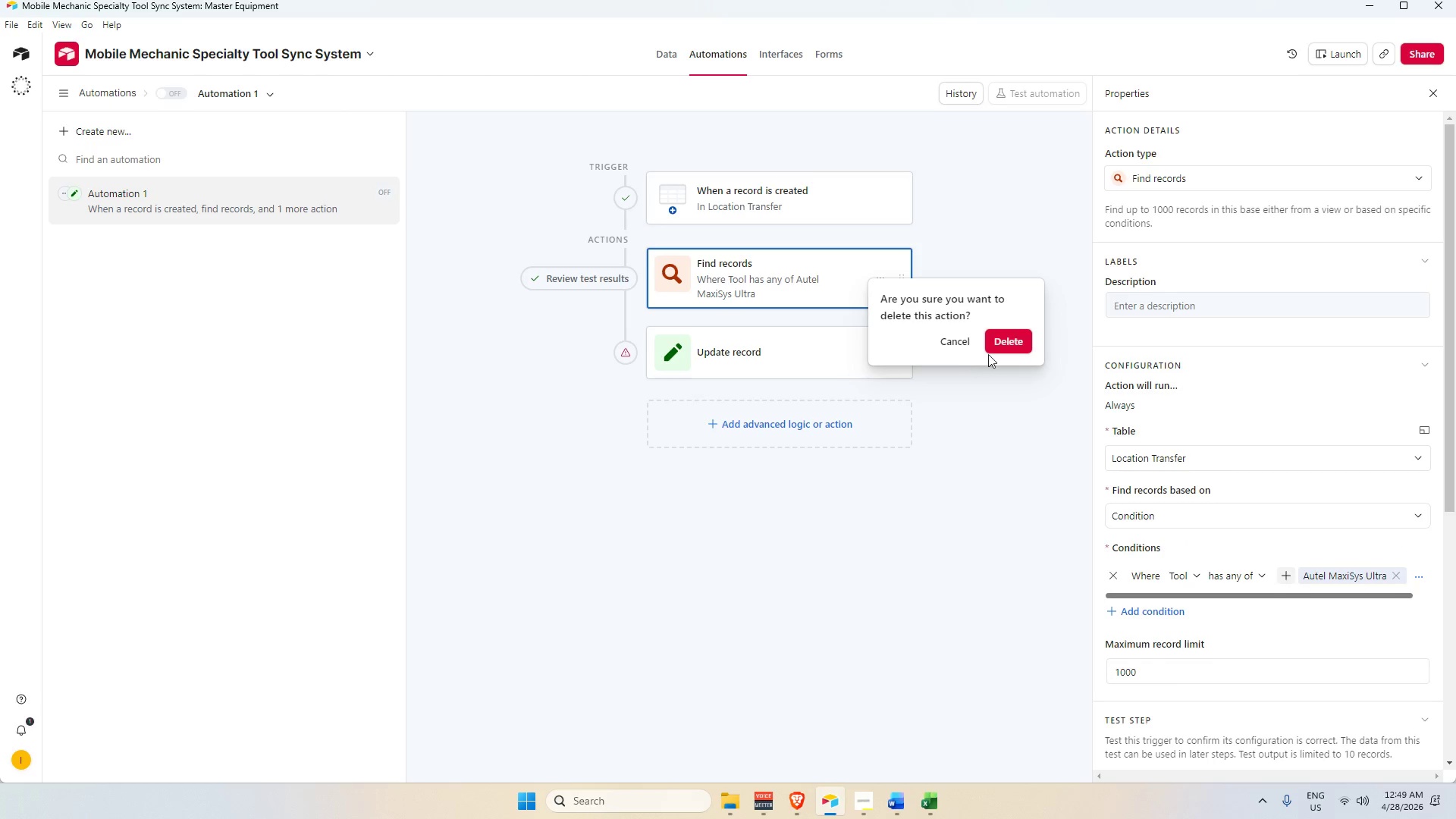 
left_click([1008, 343])
 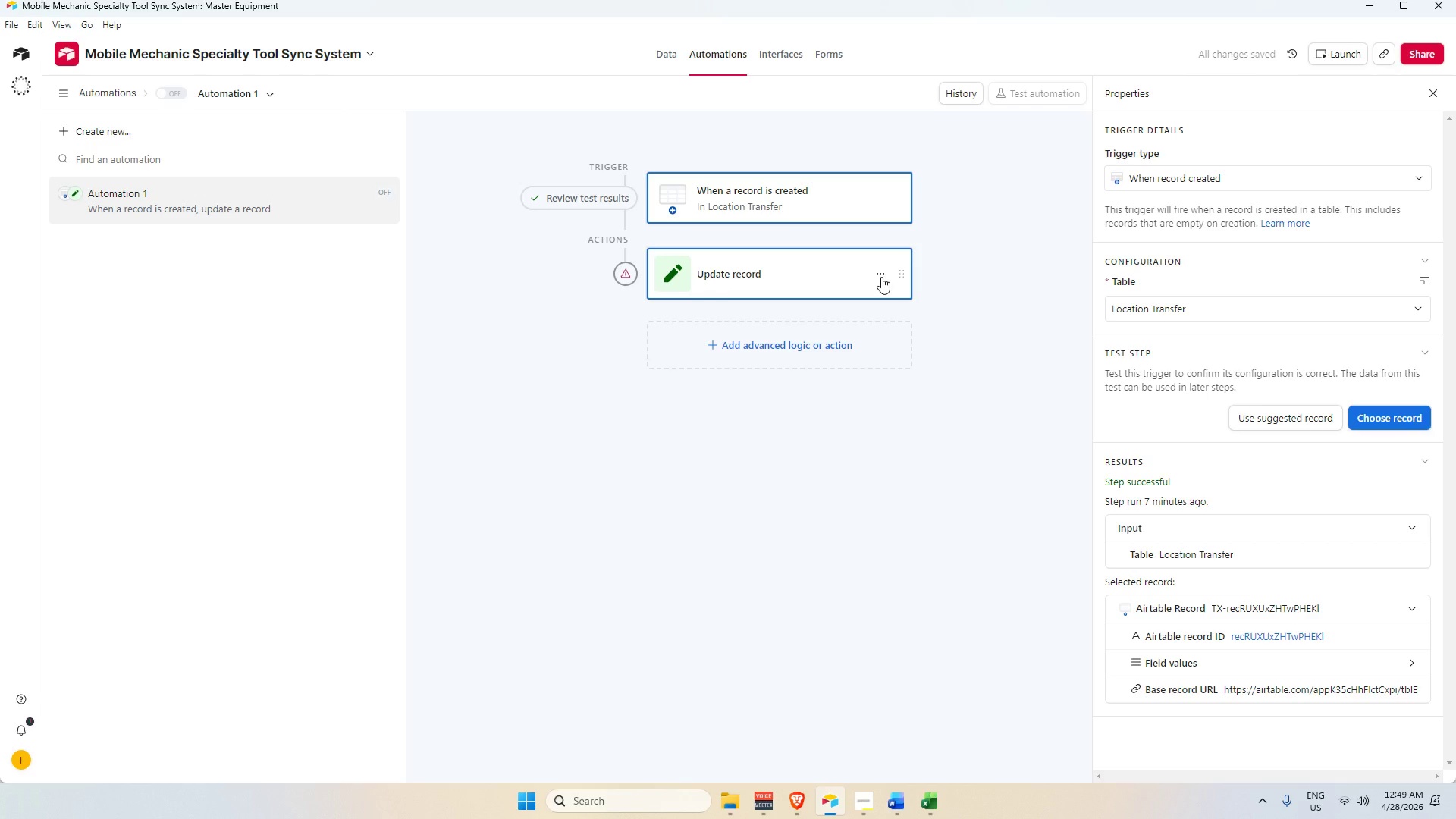 
left_click([827, 283])
 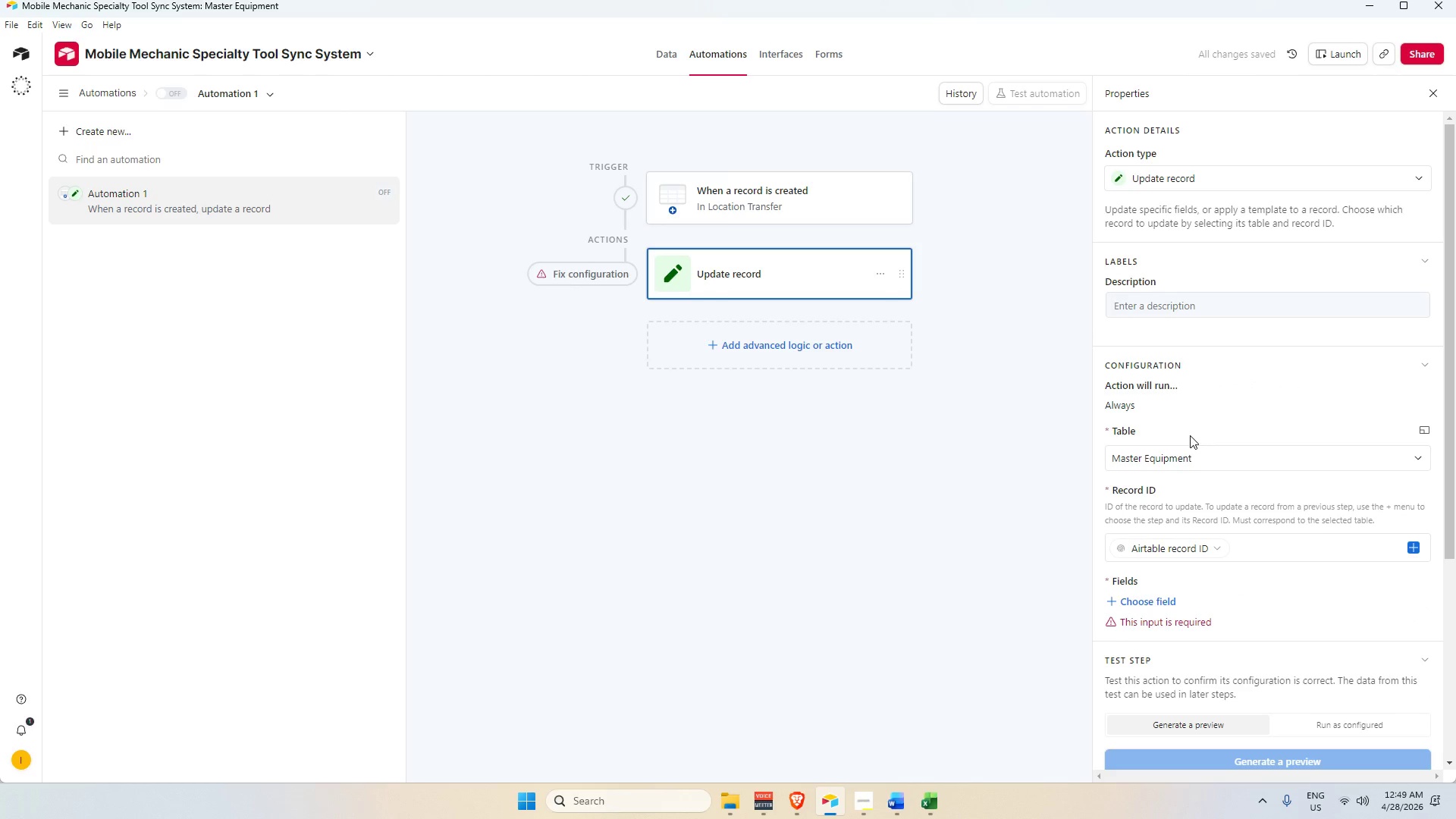 
left_click([1194, 462])
 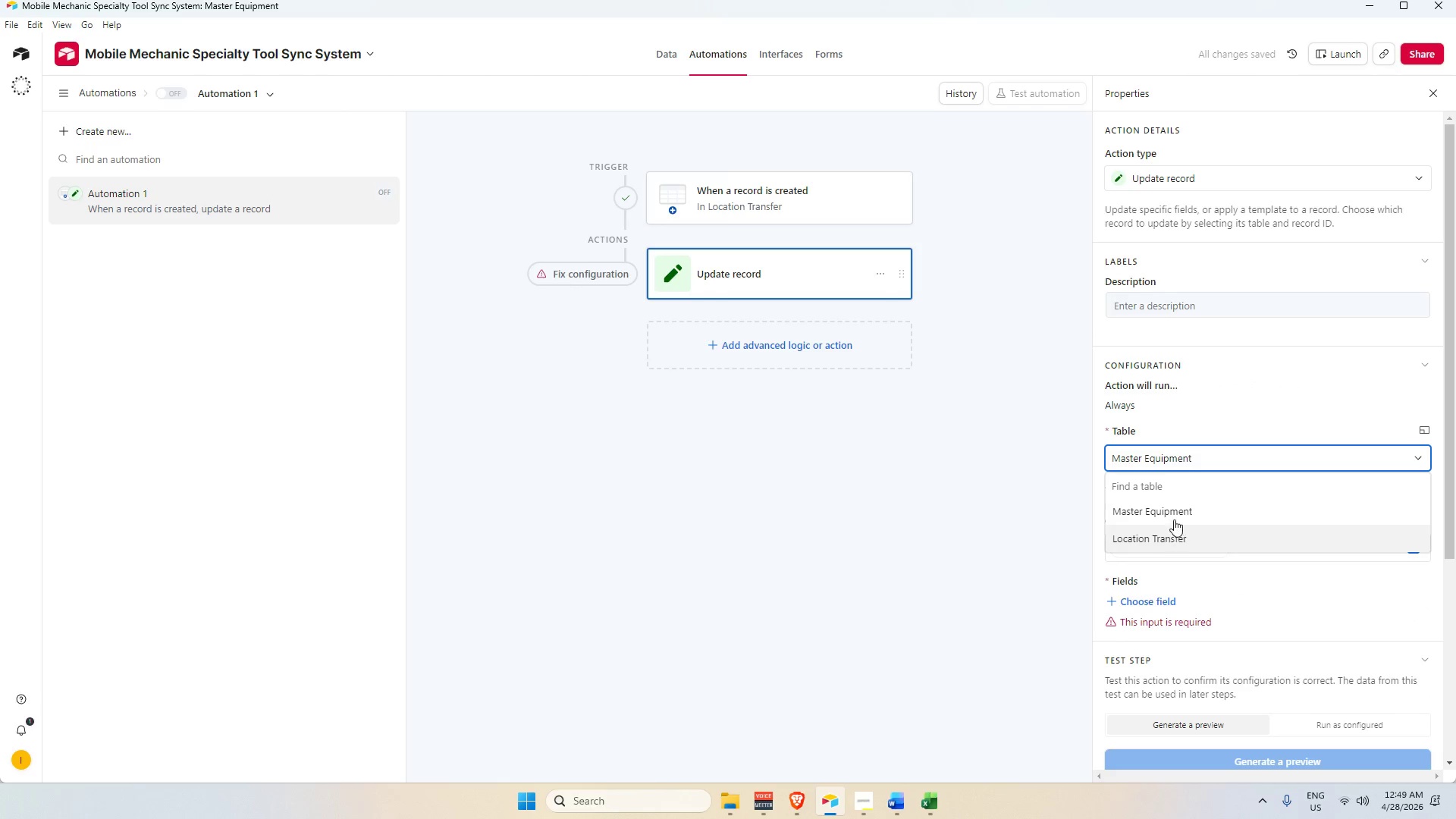 
left_click([1169, 507])
 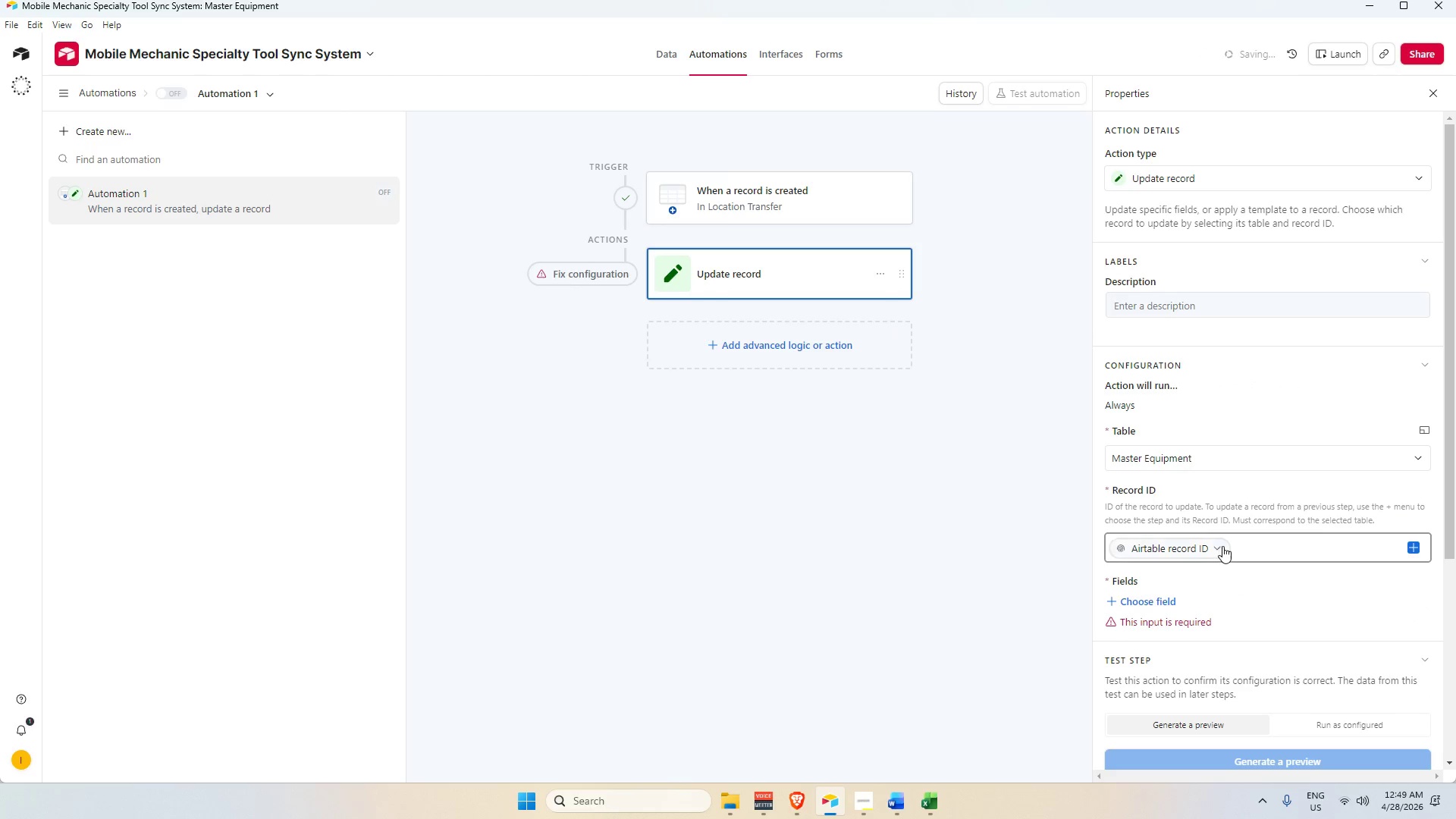 
left_click([1263, 551])
 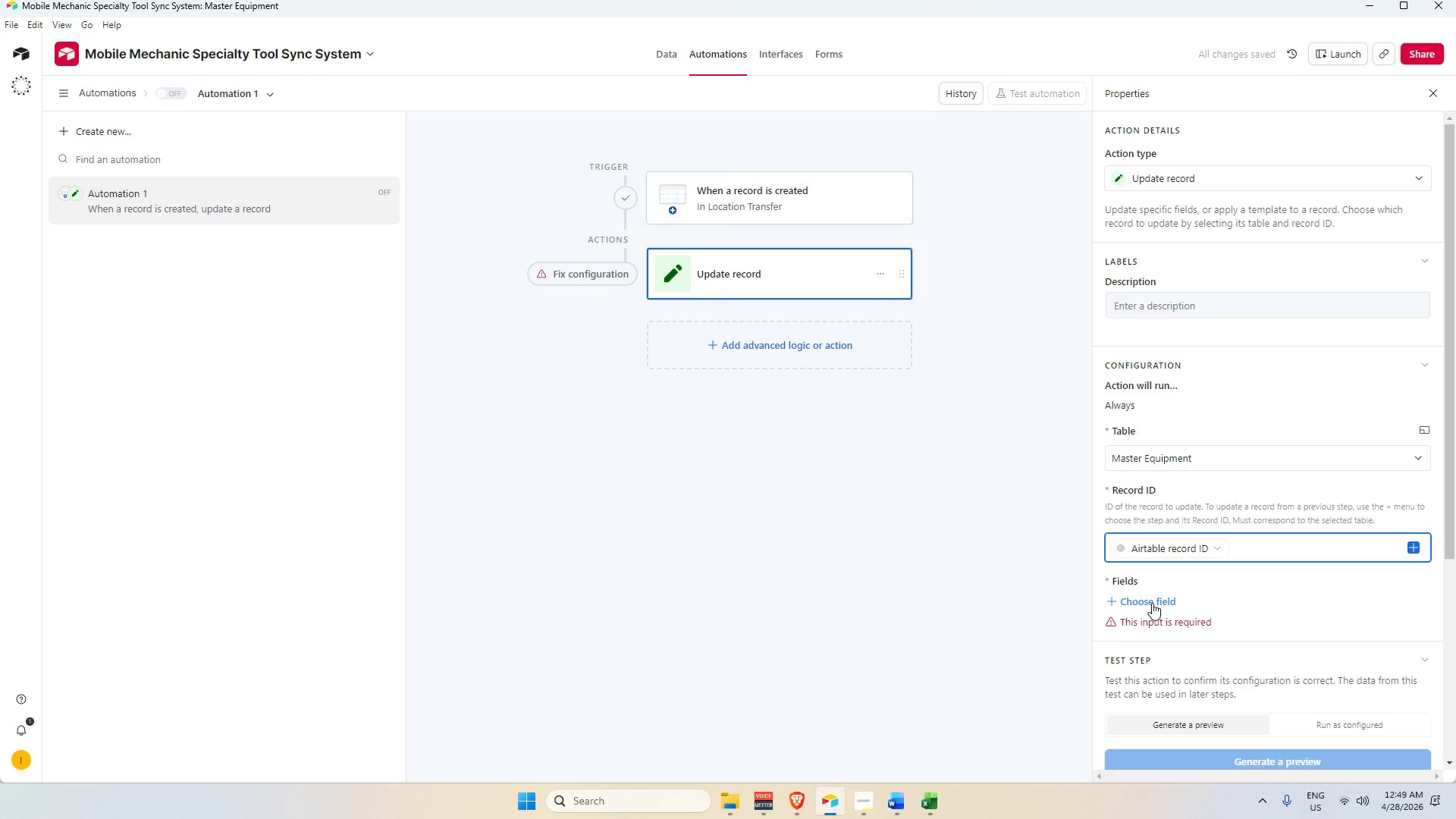 
wait(5.33)
 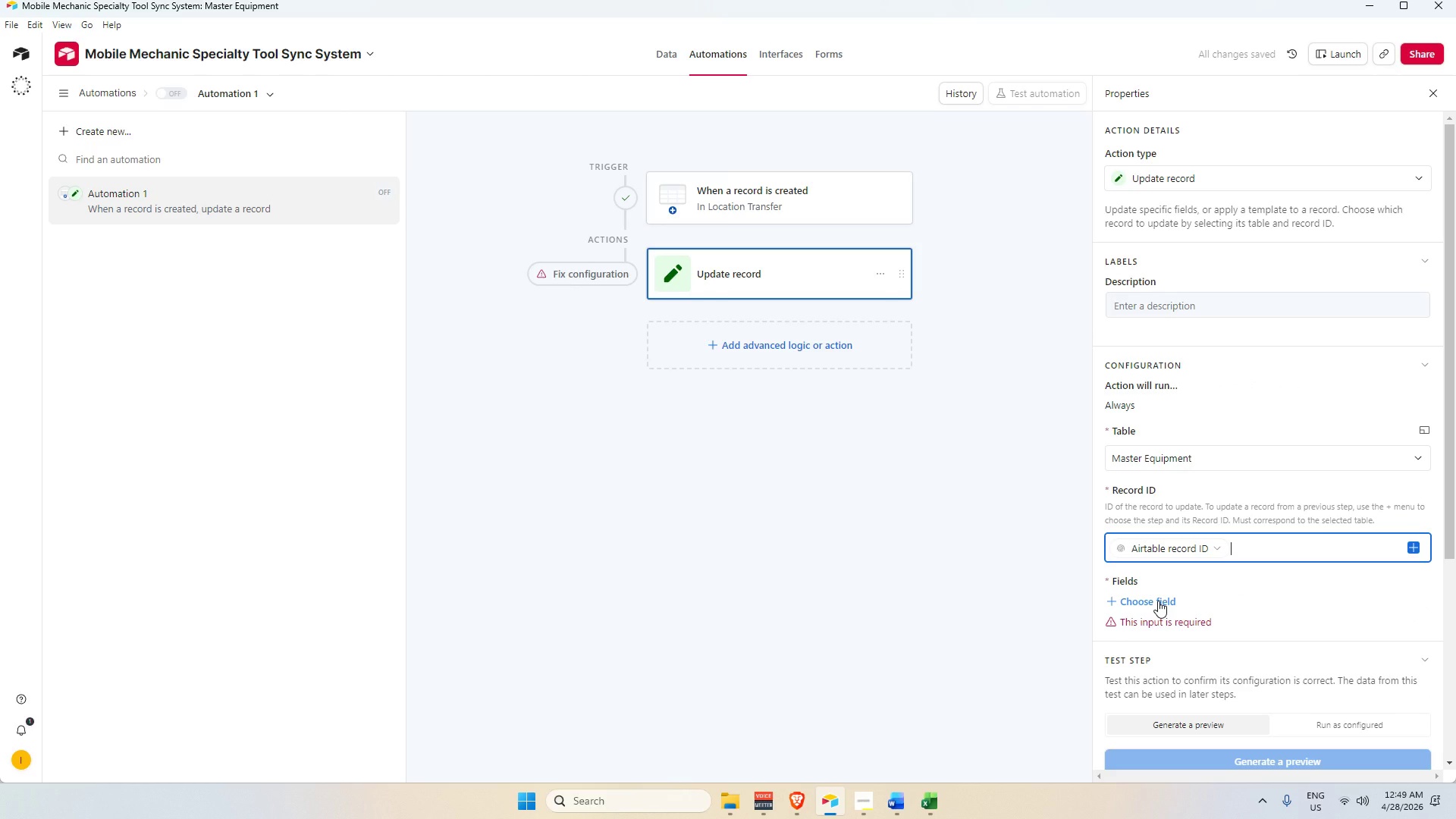 
left_click([1216, 527])
 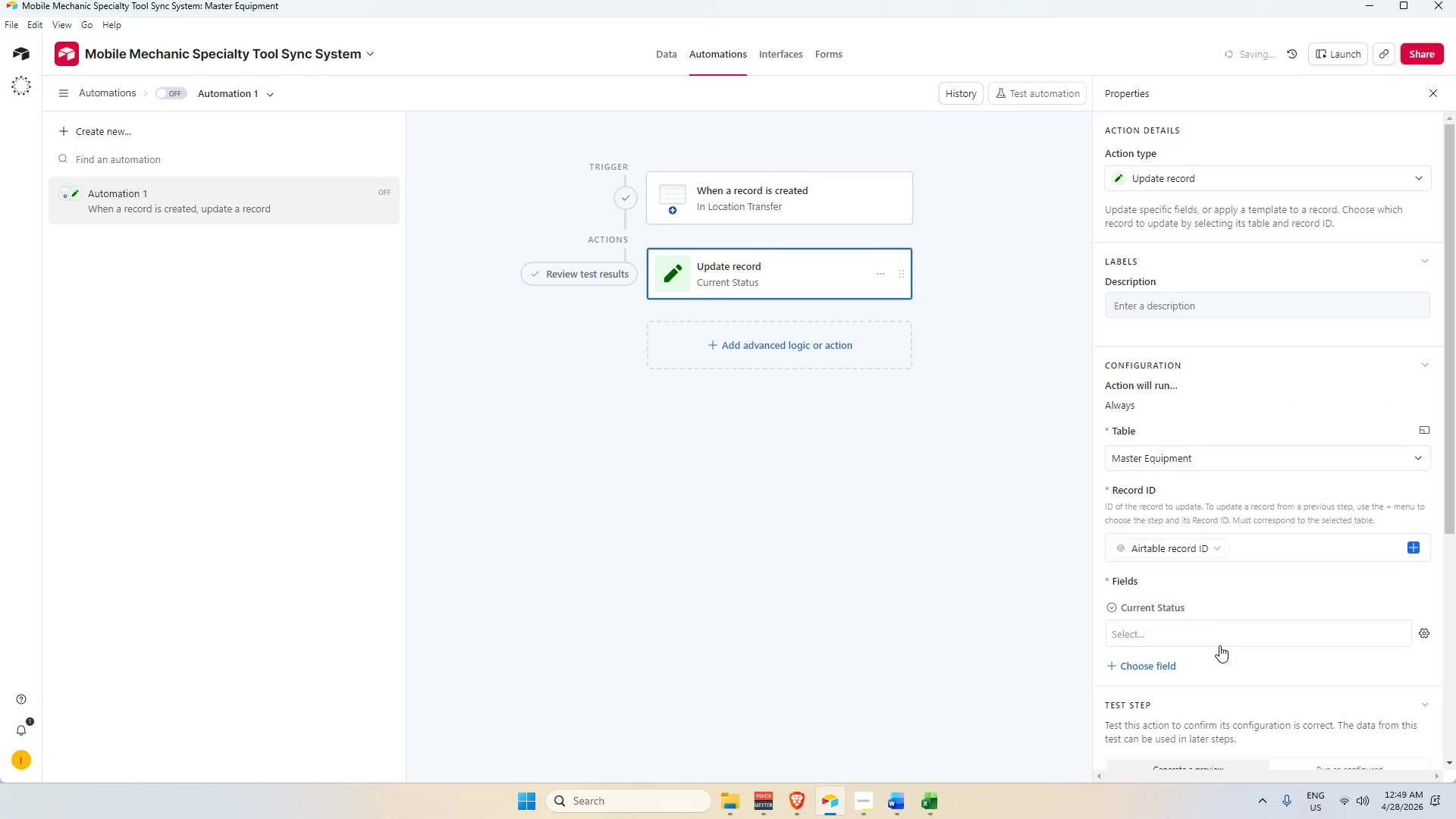 
left_click([1219, 641])
 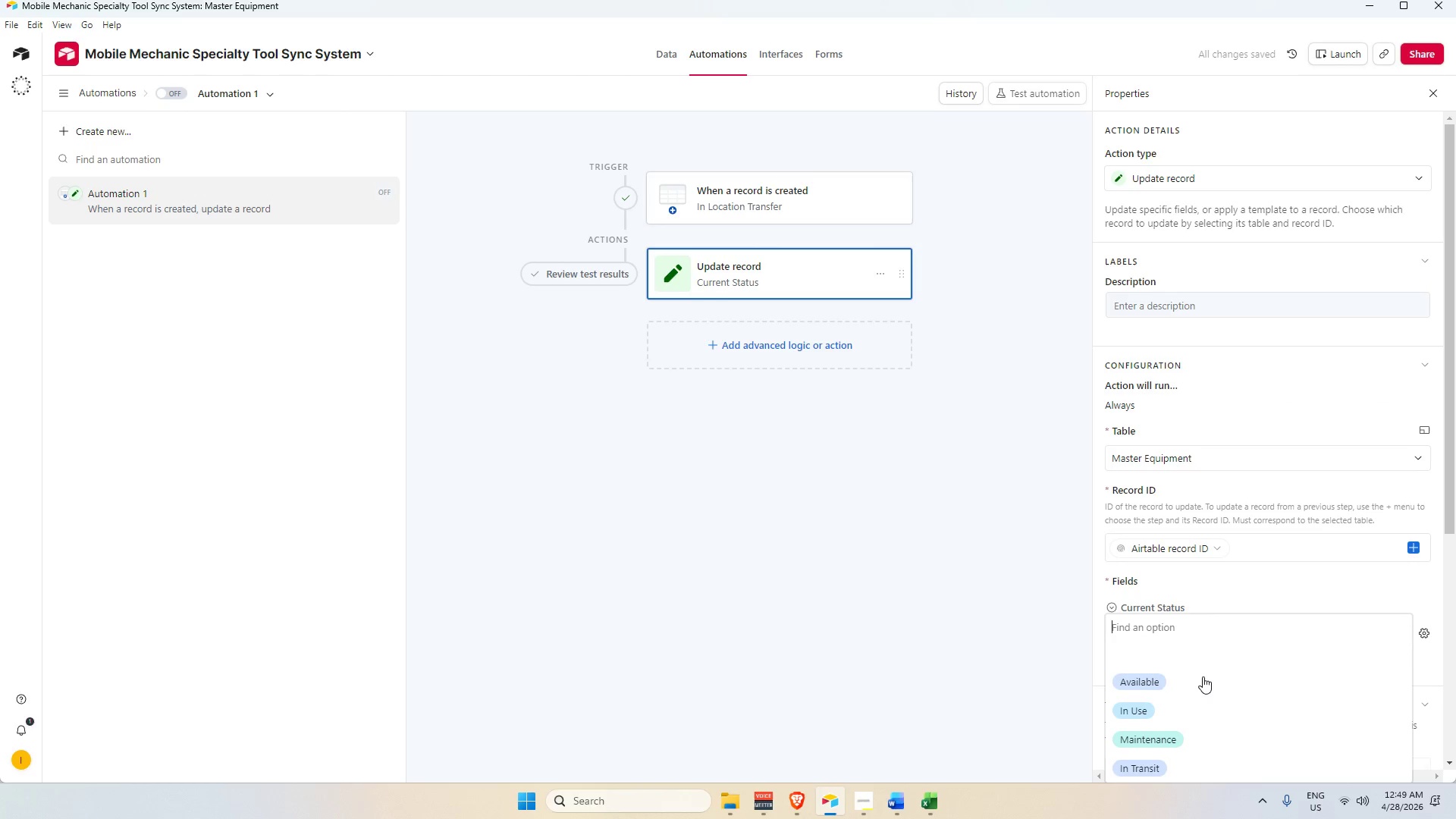 
scroll: coordinate [1200, 680], scroll_direction: down, amount: 2.0
 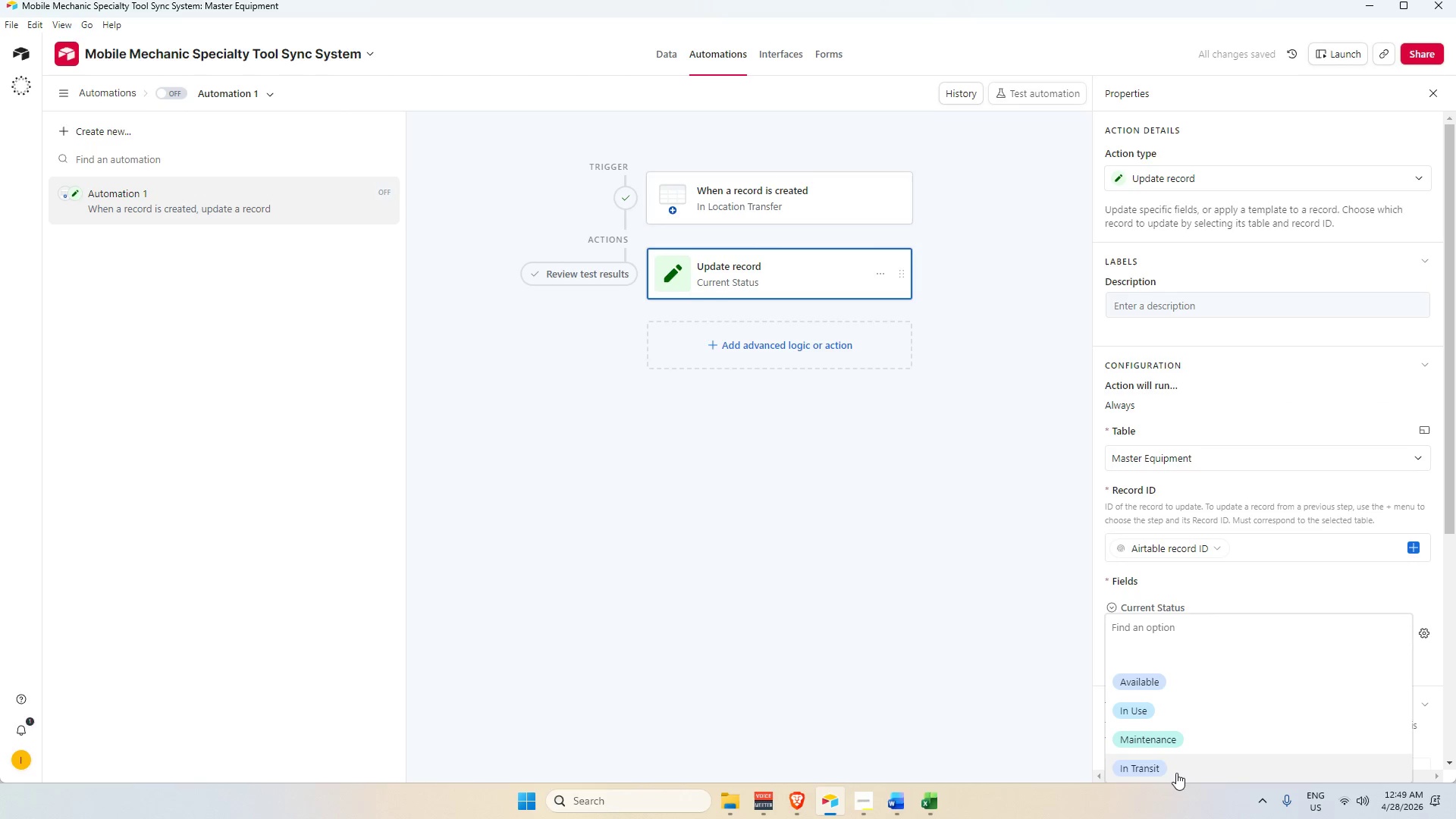 
left_click([1175, 773])
 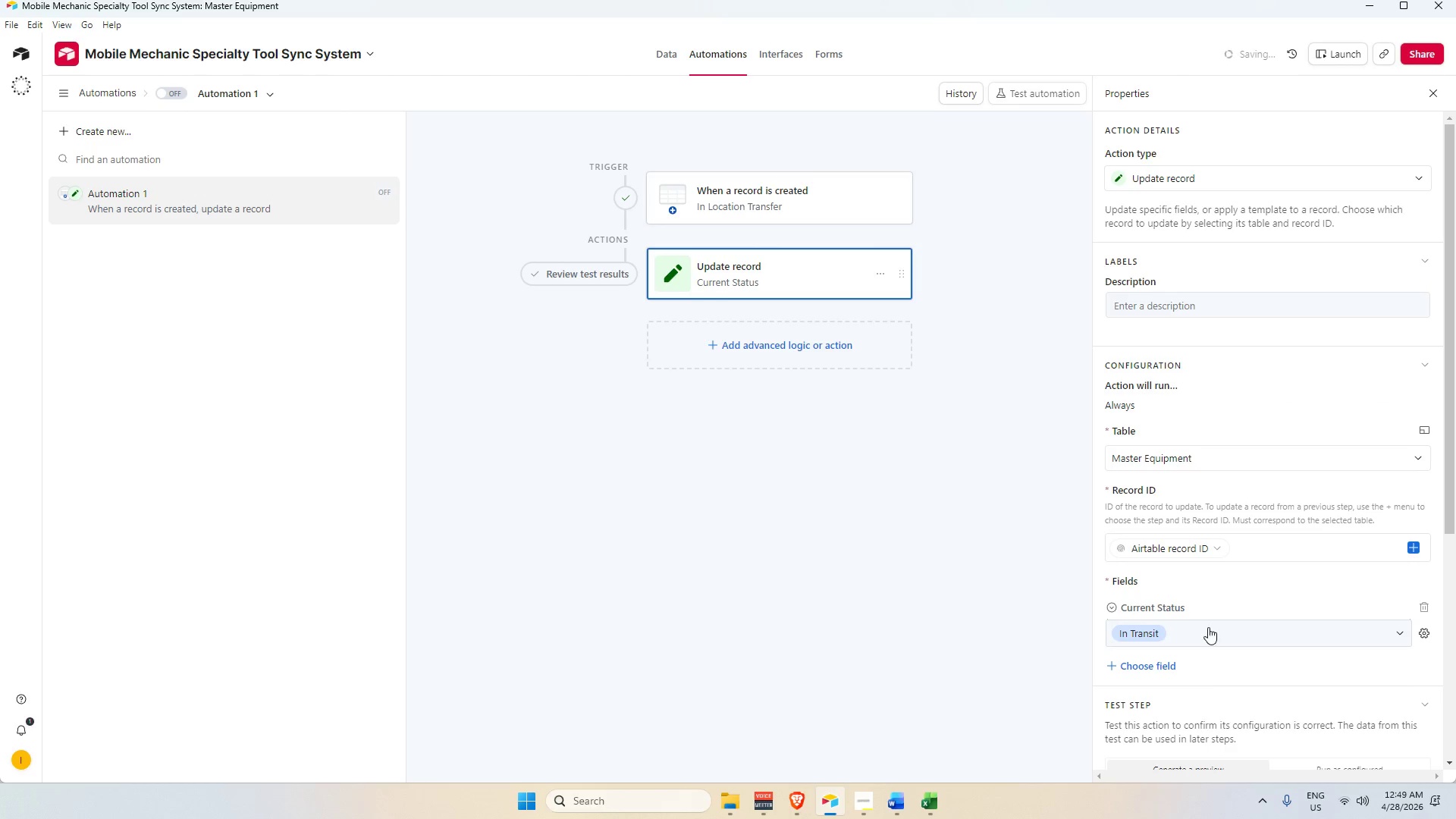 
scroll: coordinate [1210, 619], scroll_direction: down, amount: 3.0
 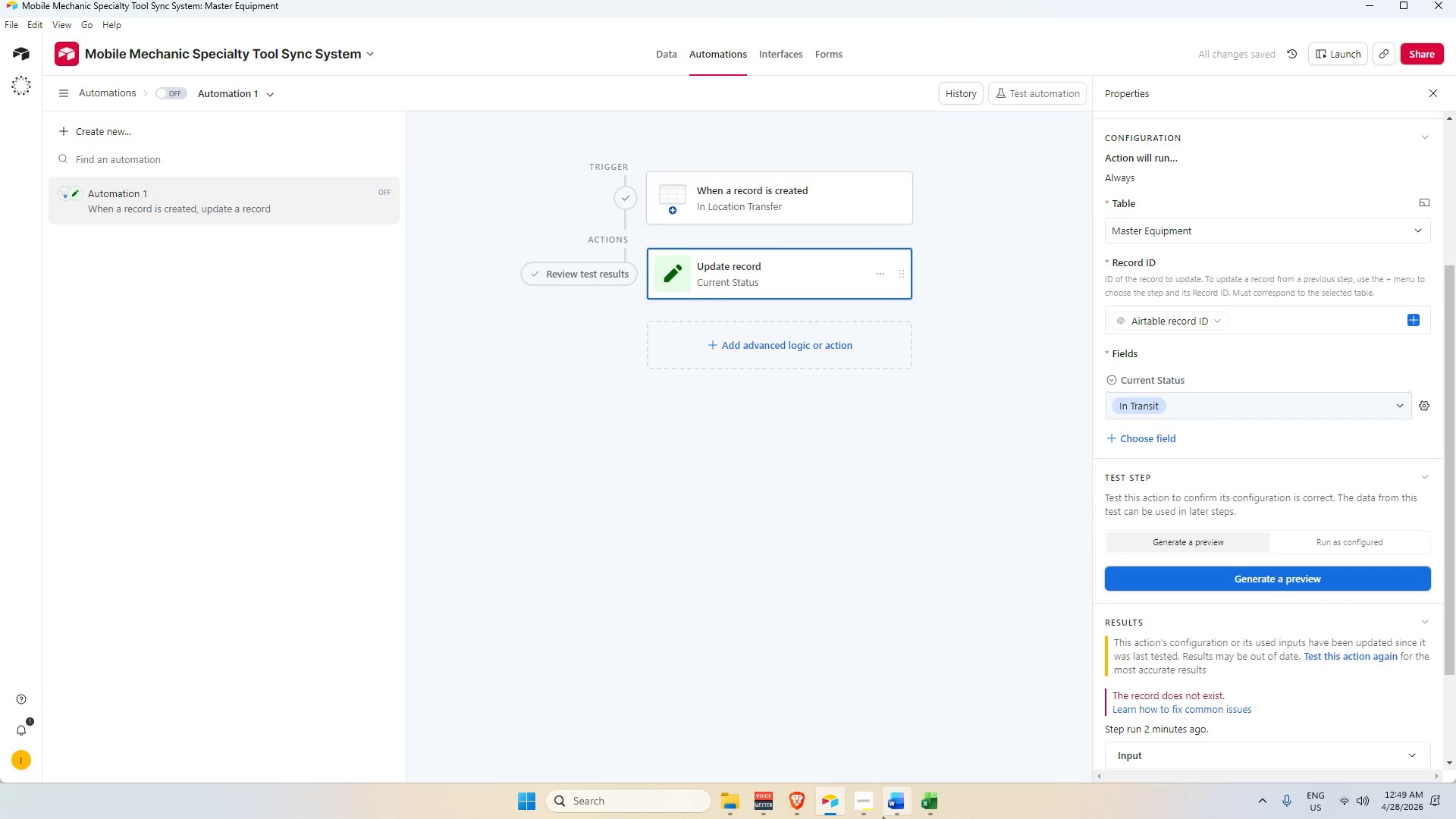 
left_click([886, 811])
 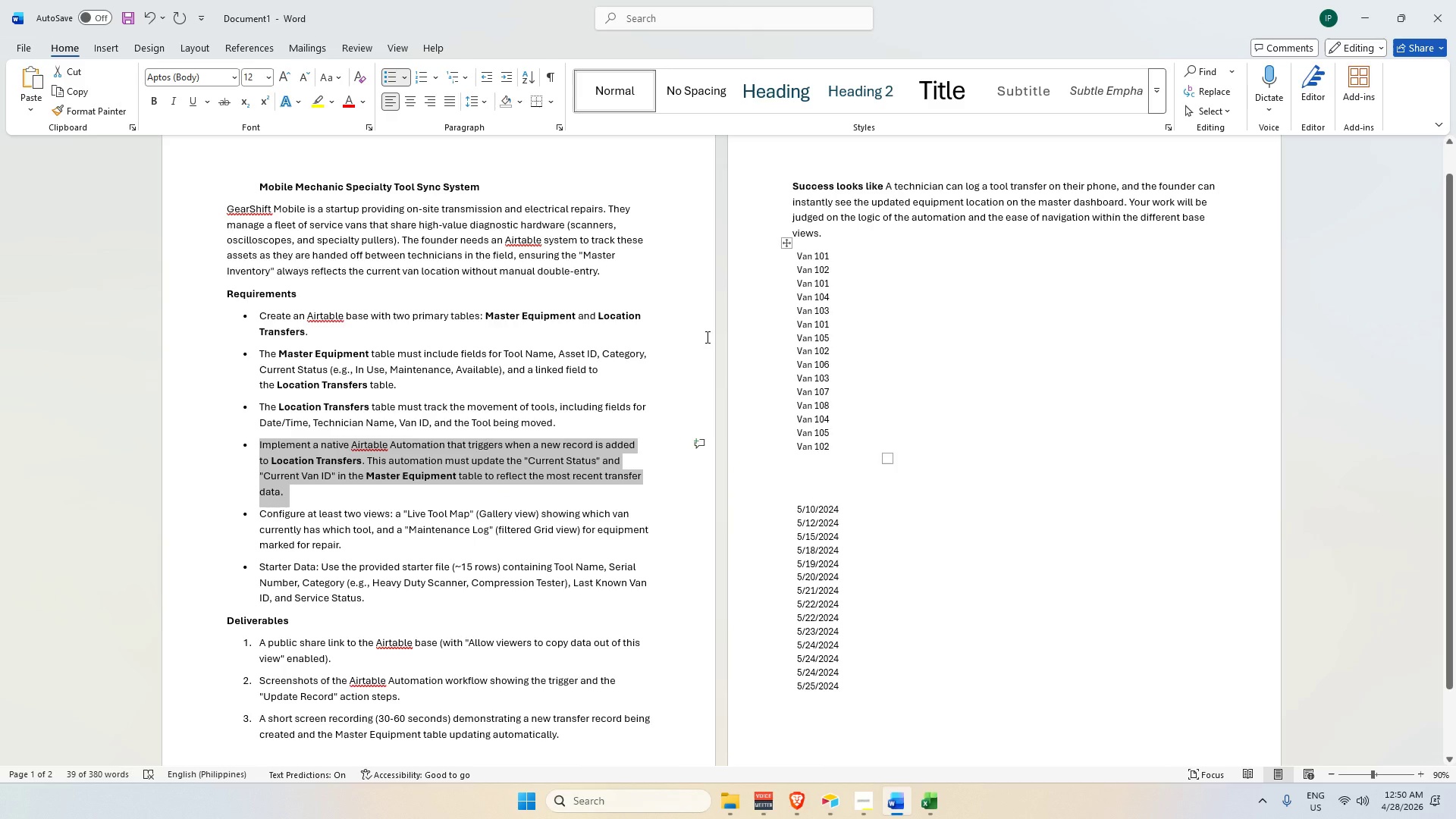 
wait(69.48)
 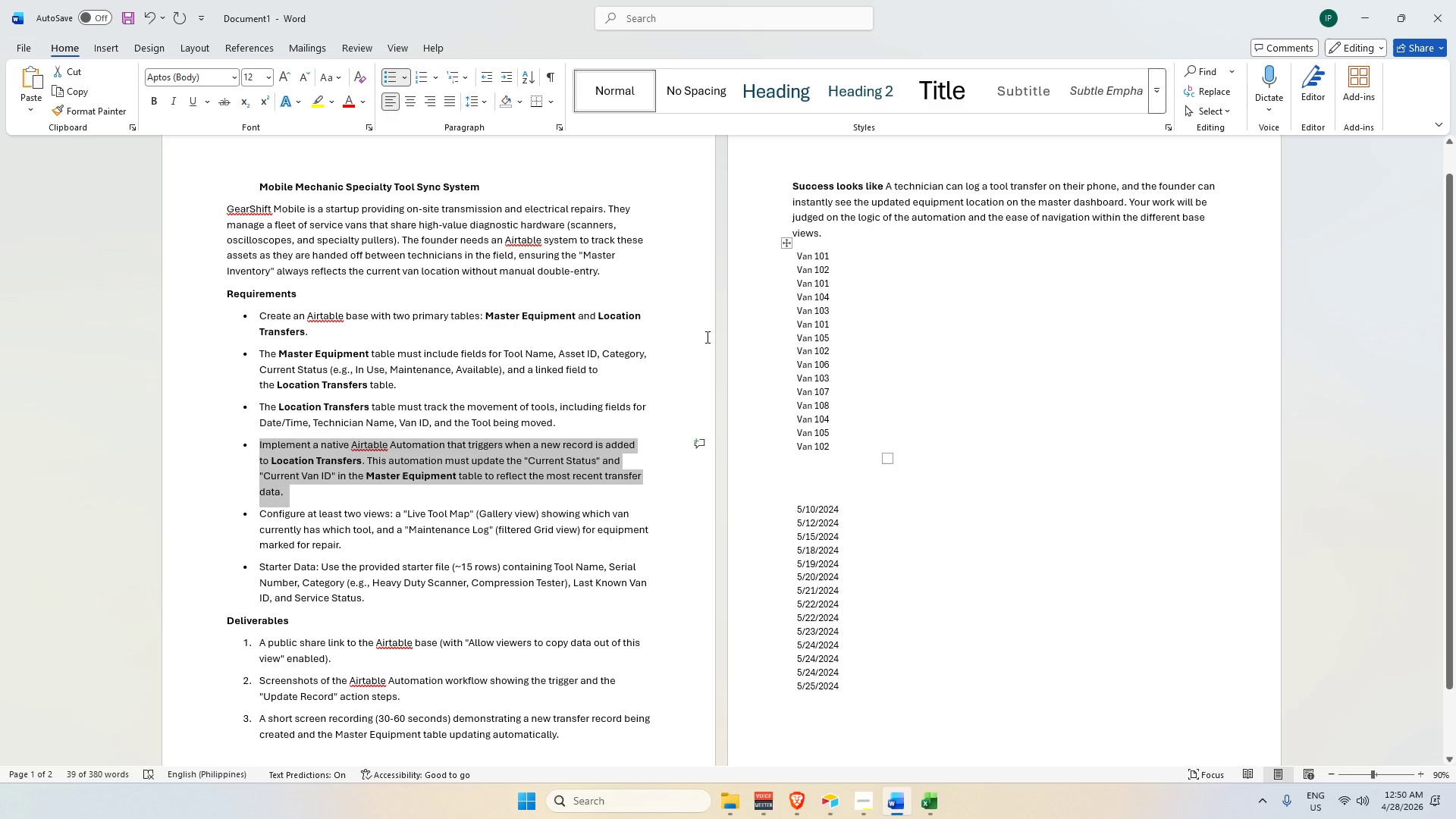 
mouse_move([889, 797])
 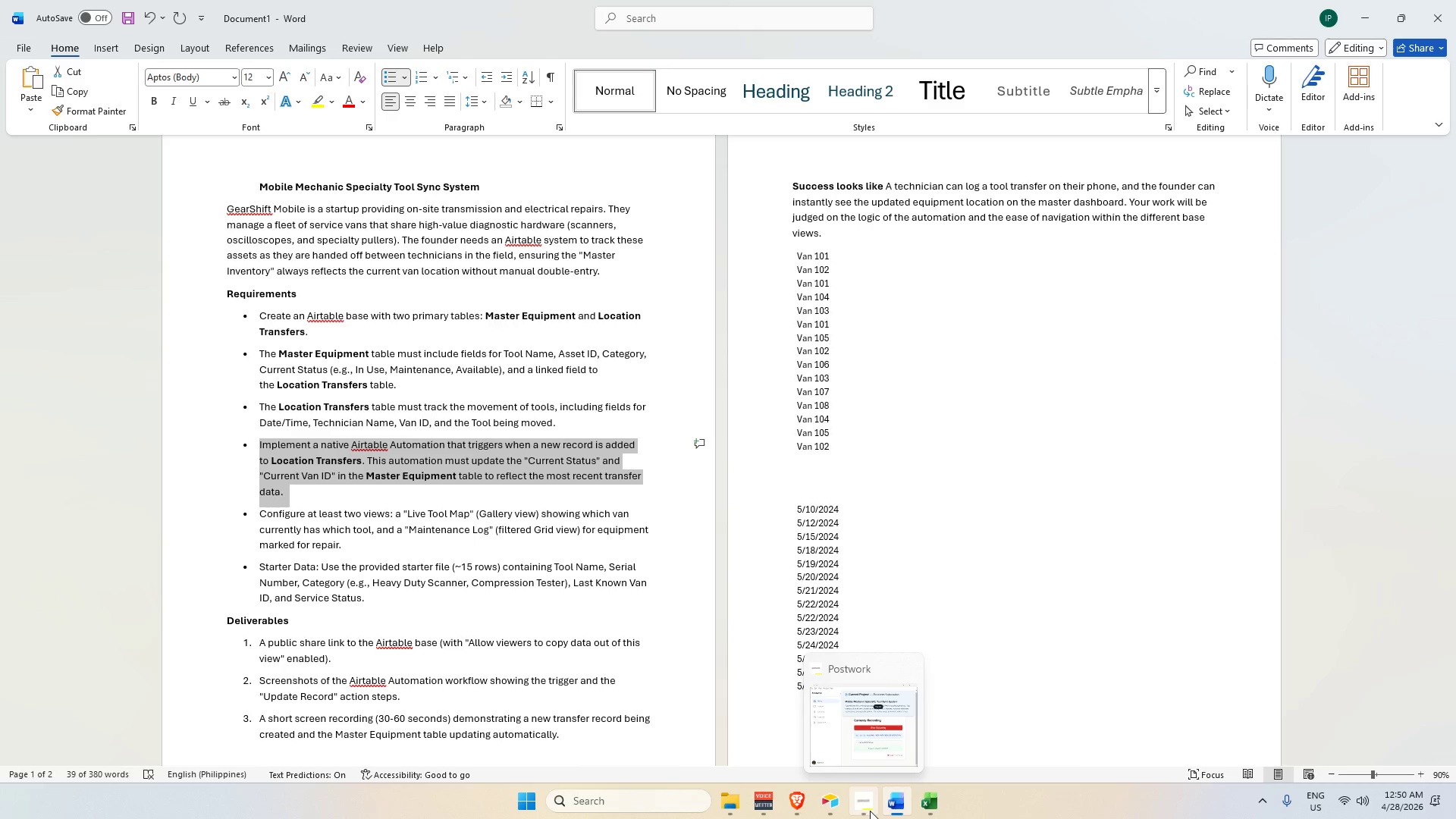 
wait(12.01)
 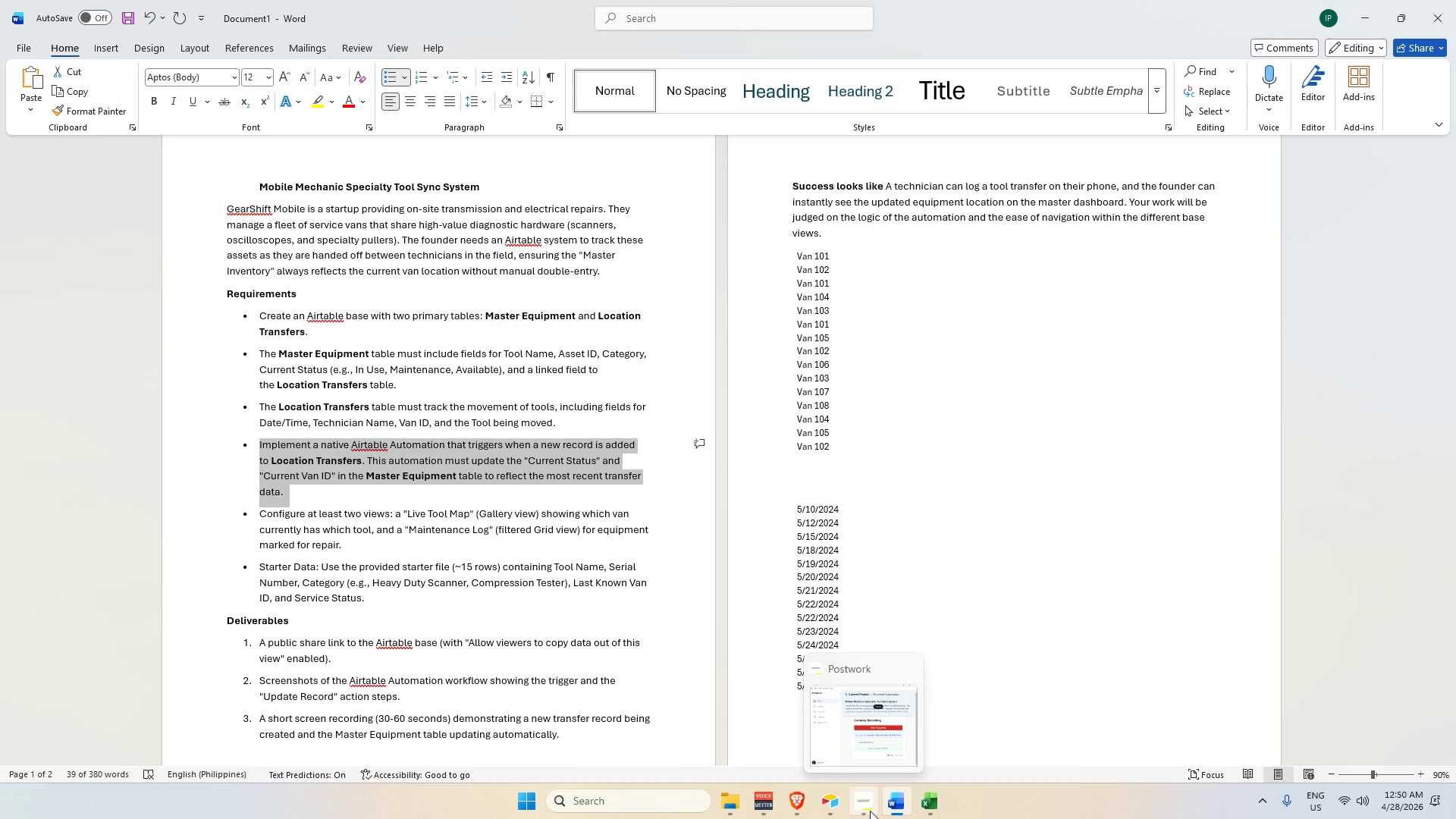 
left_click([870, 811])